 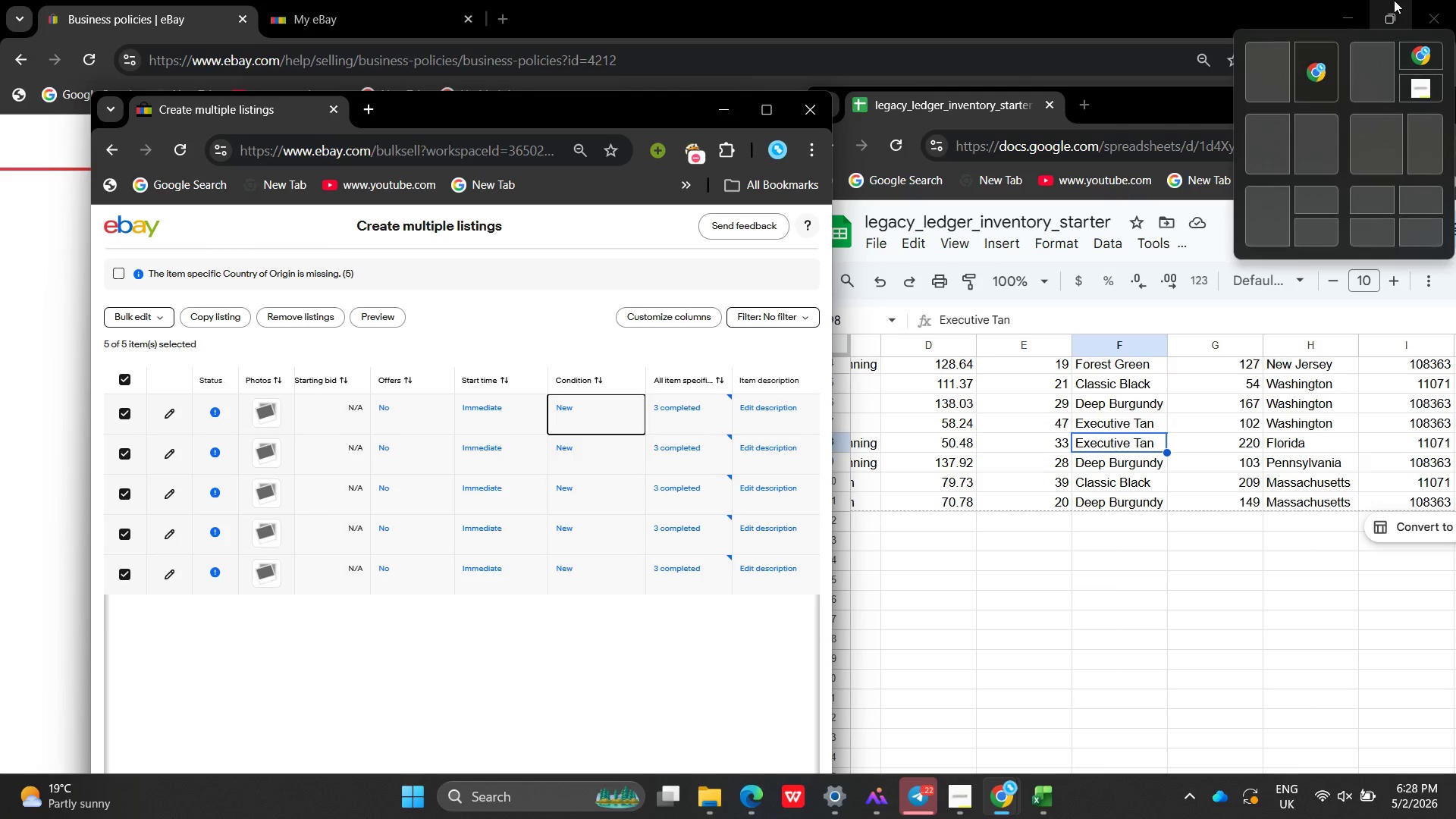 
left_click([1345, 810])
 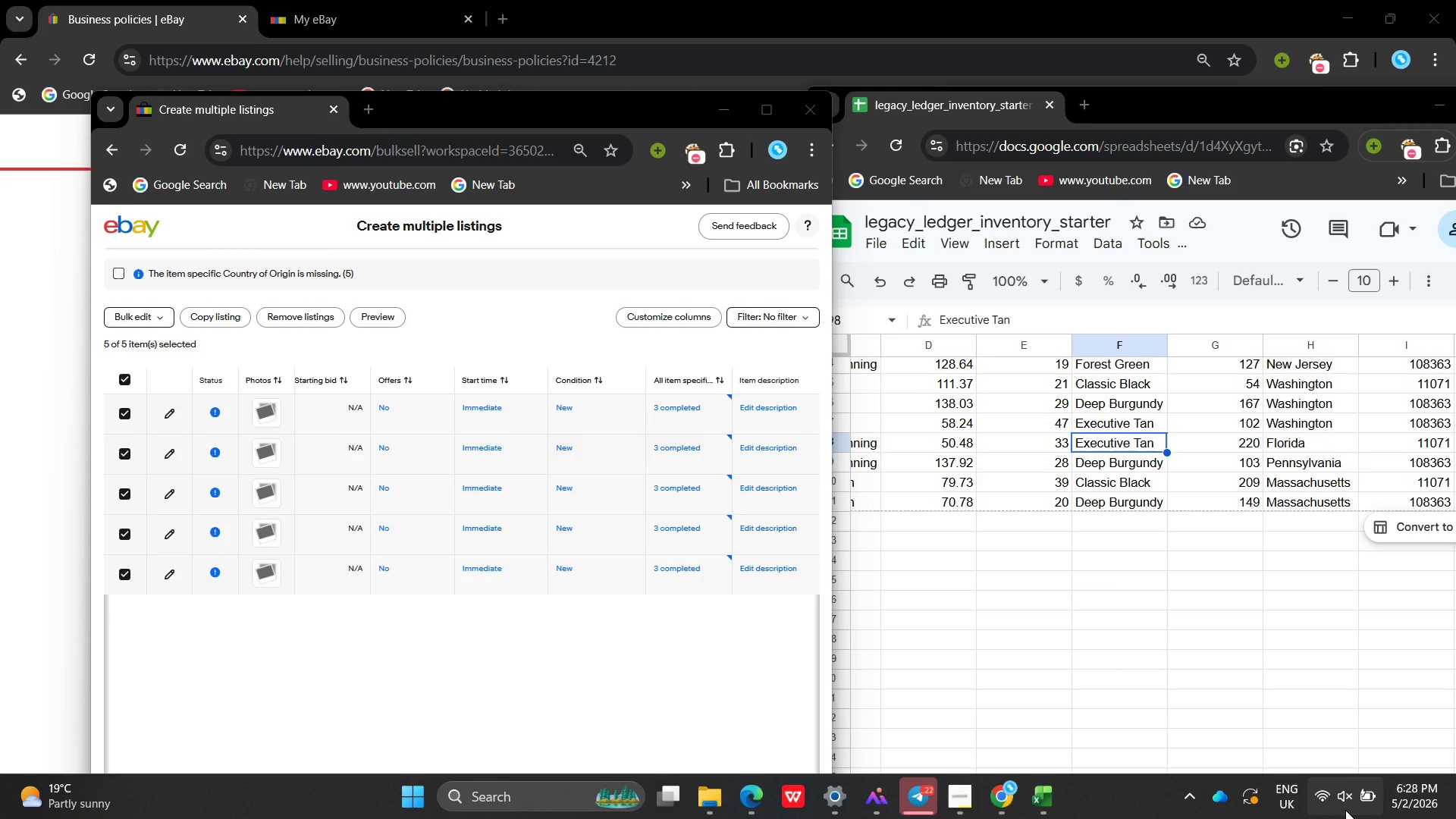 
left_click([1345, 810])
 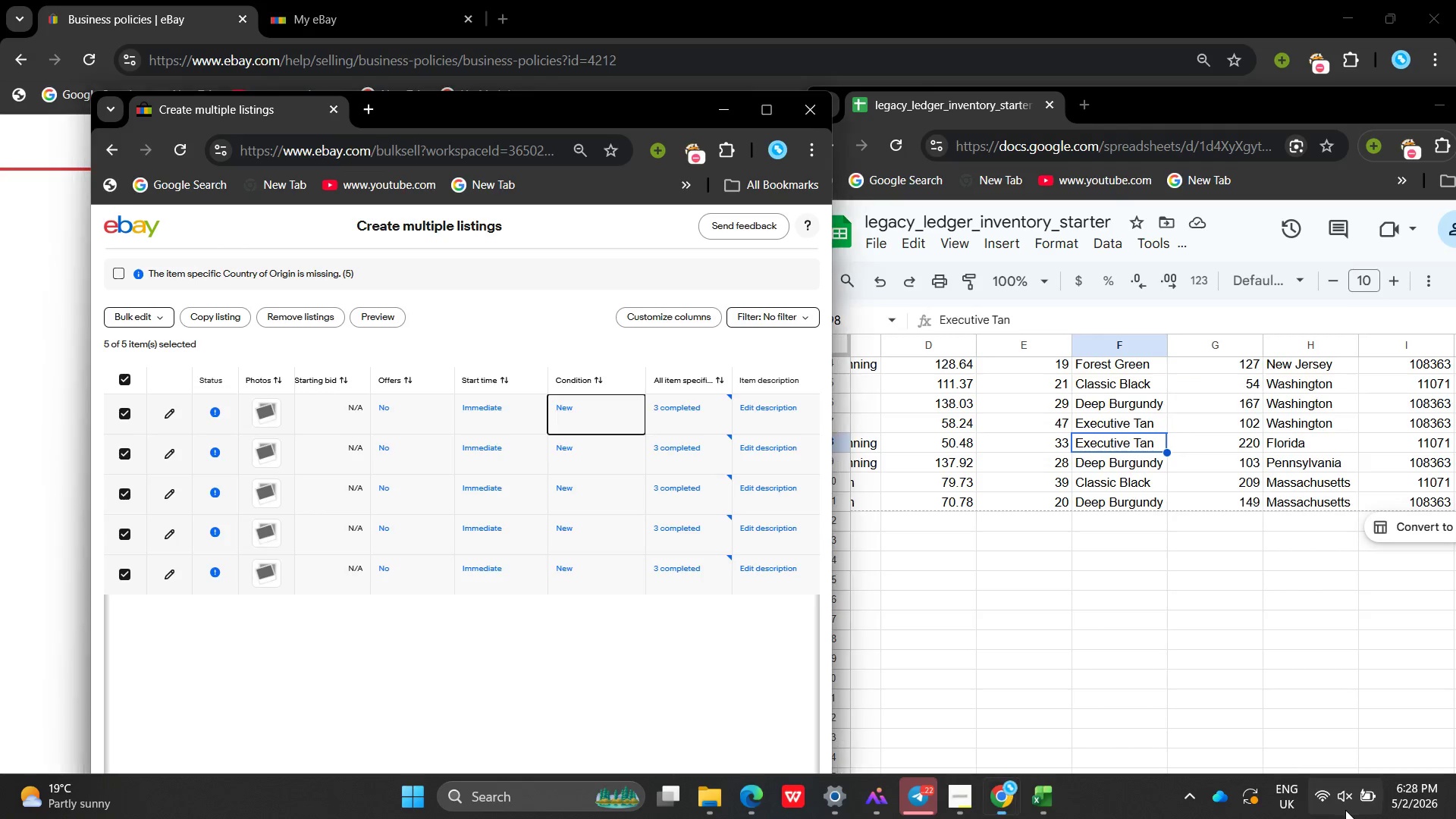 
left_click([1345, 810])
 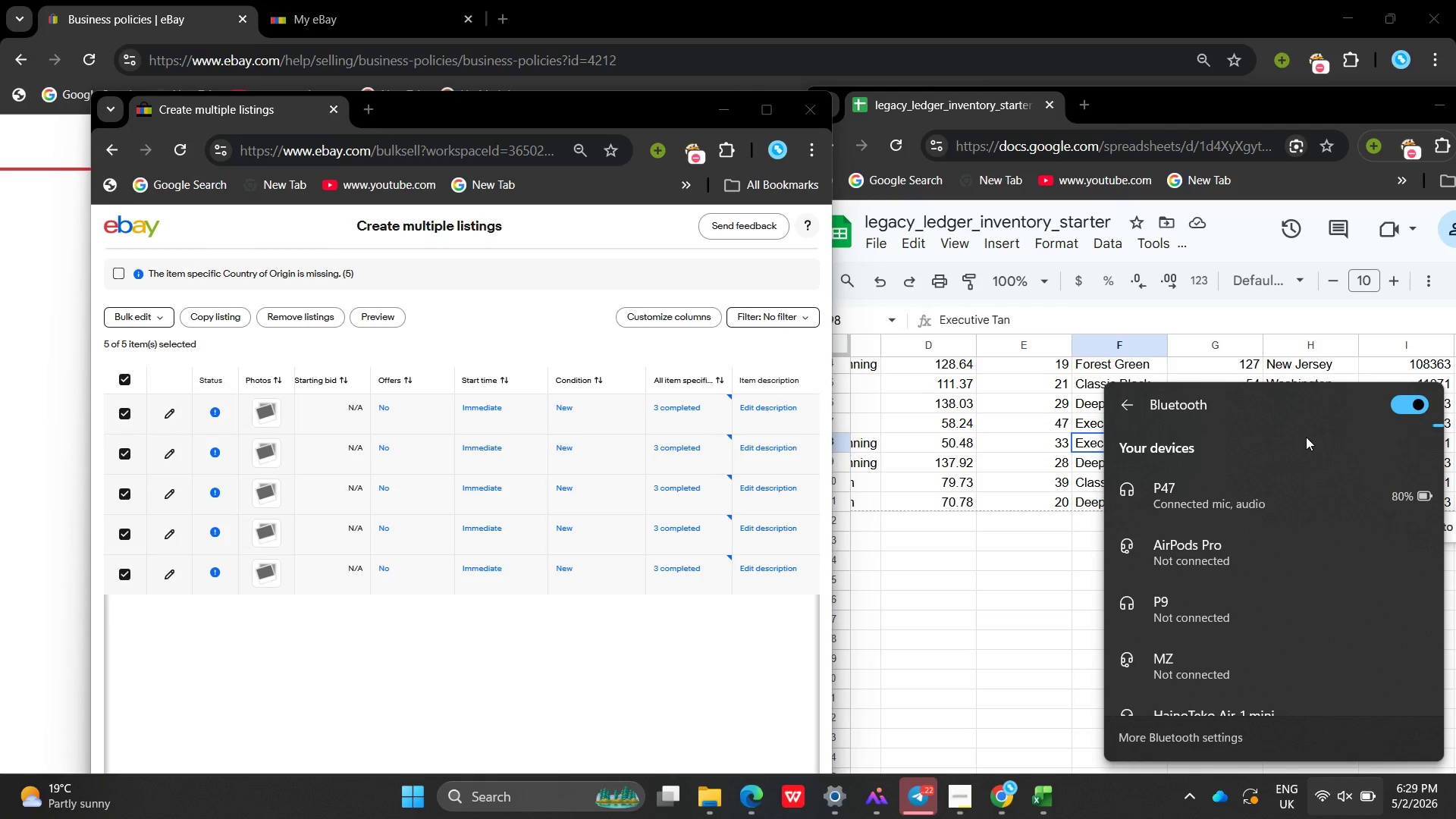 
wait(41.25)
 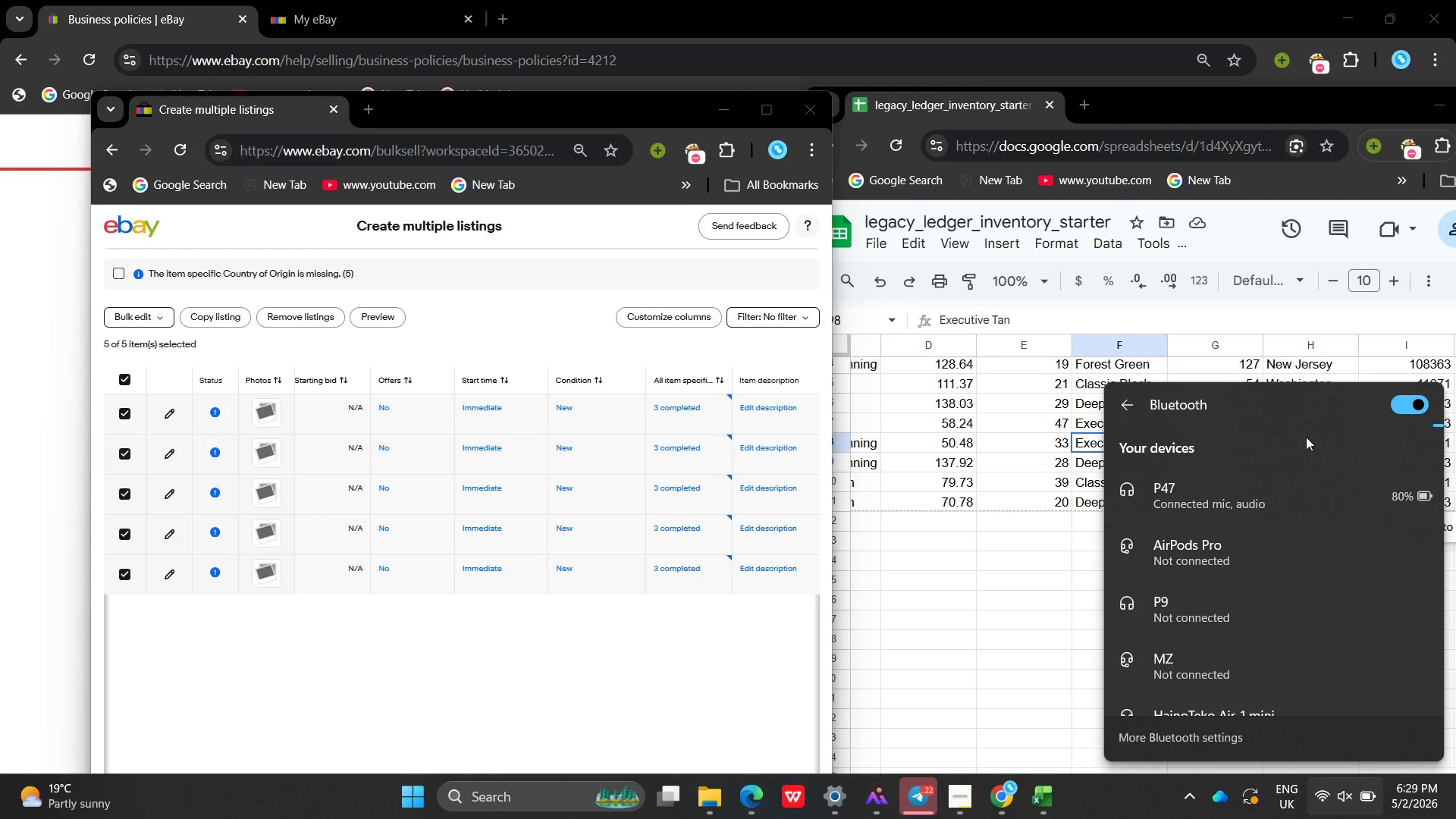 
left_click([963, 609])
 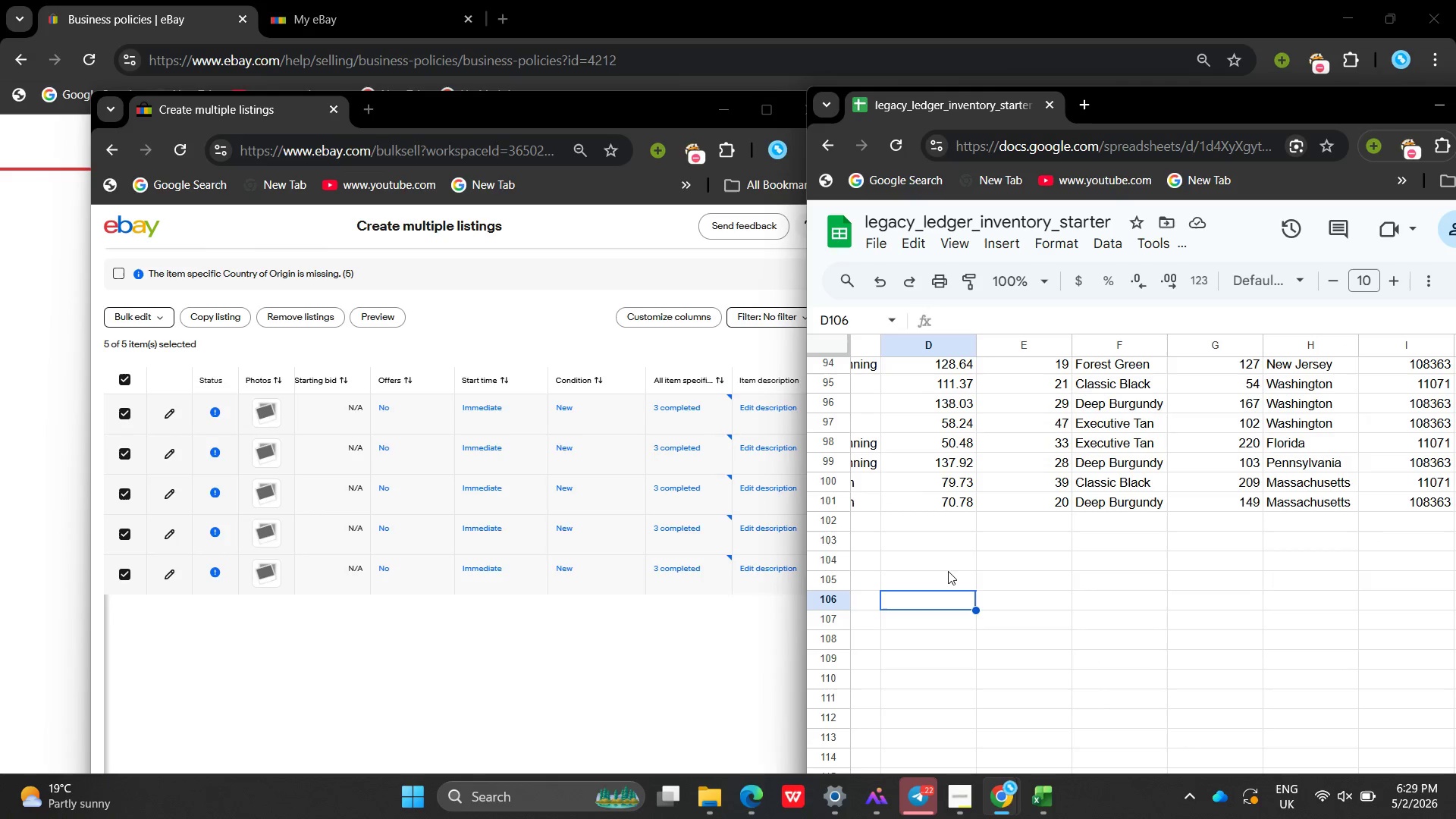 
key(Mute)
 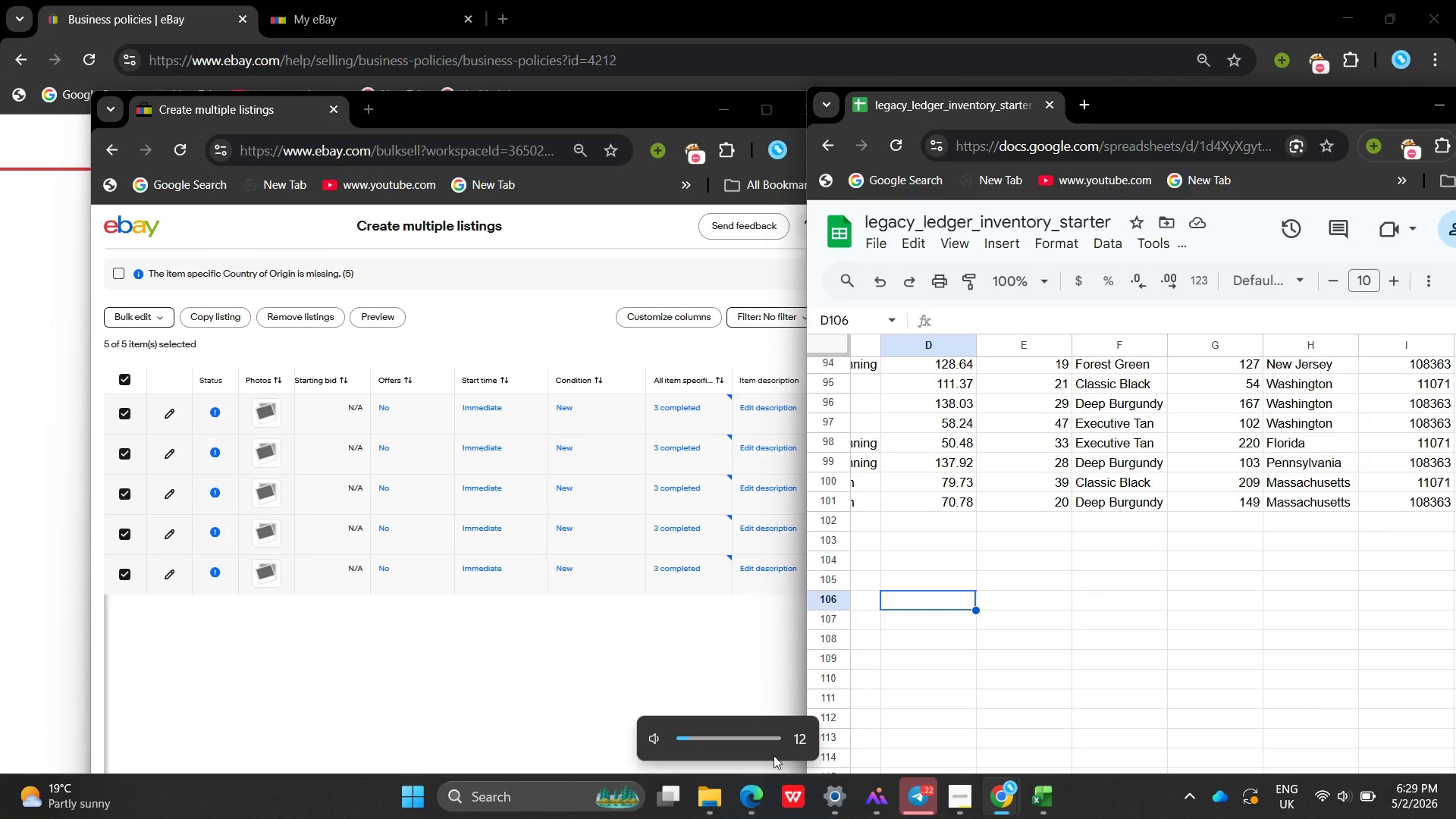 
left_click([770, 805])
 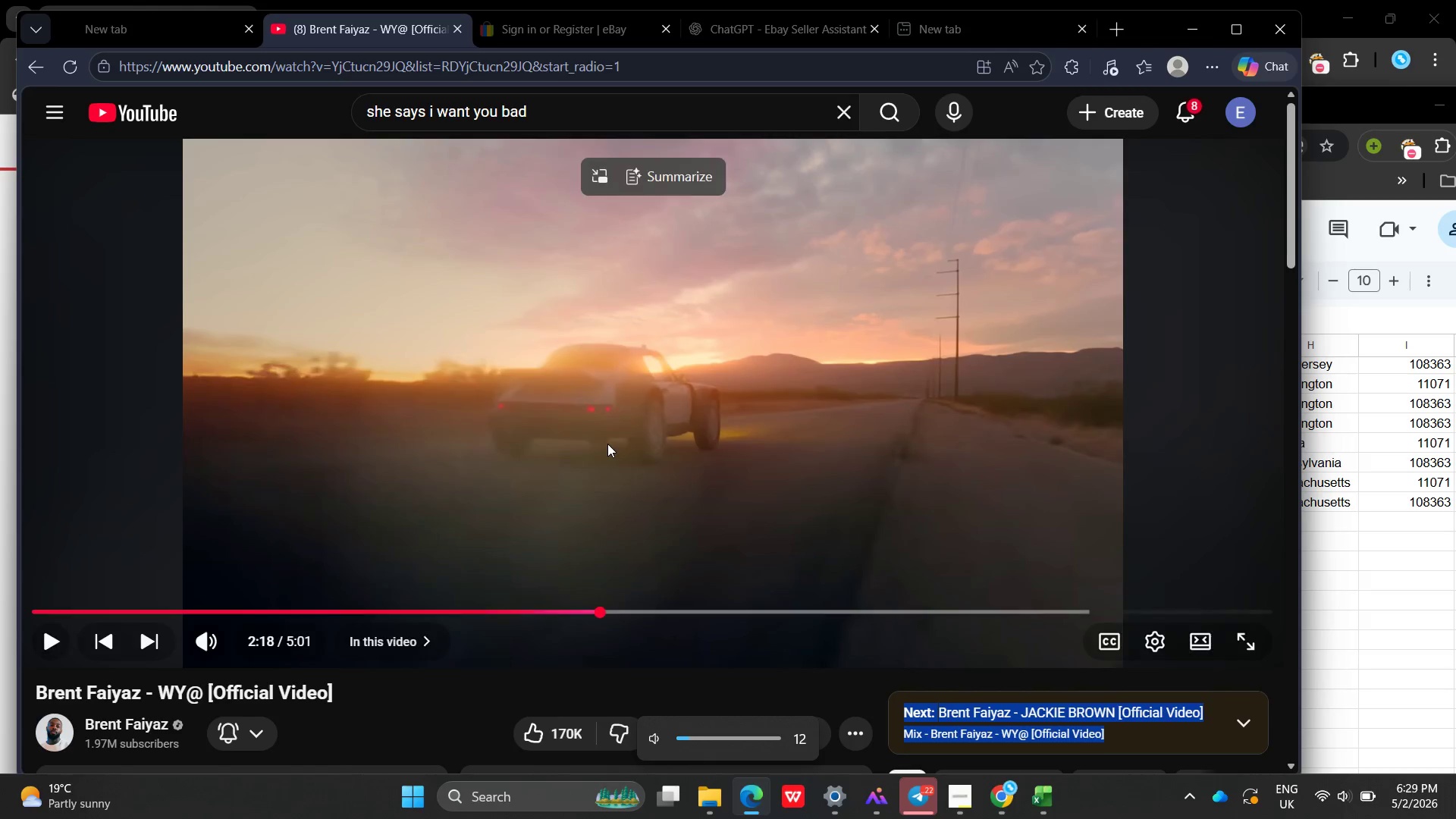 
left_click([607, 444])
 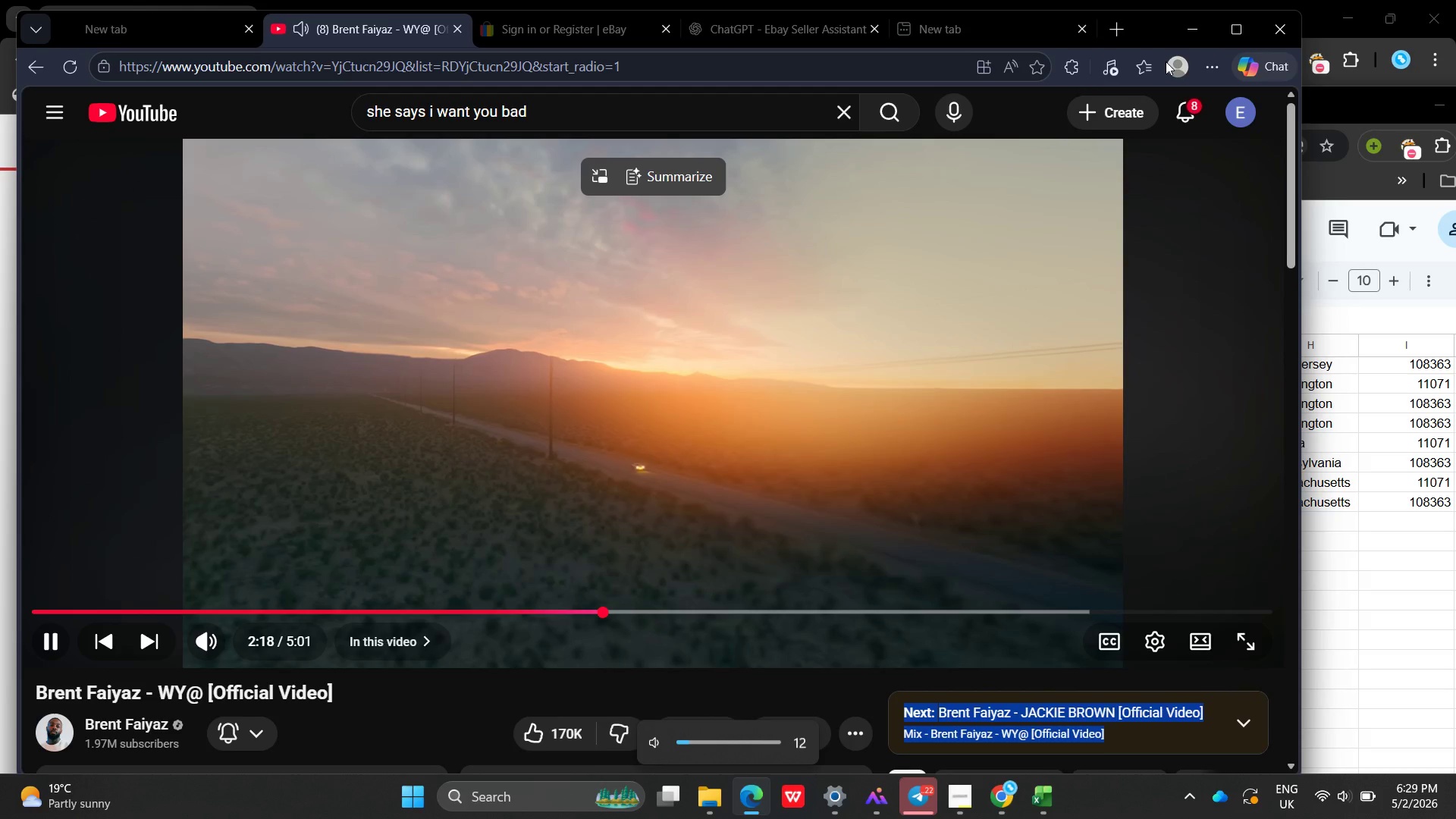 
left_click([1195, 40])
 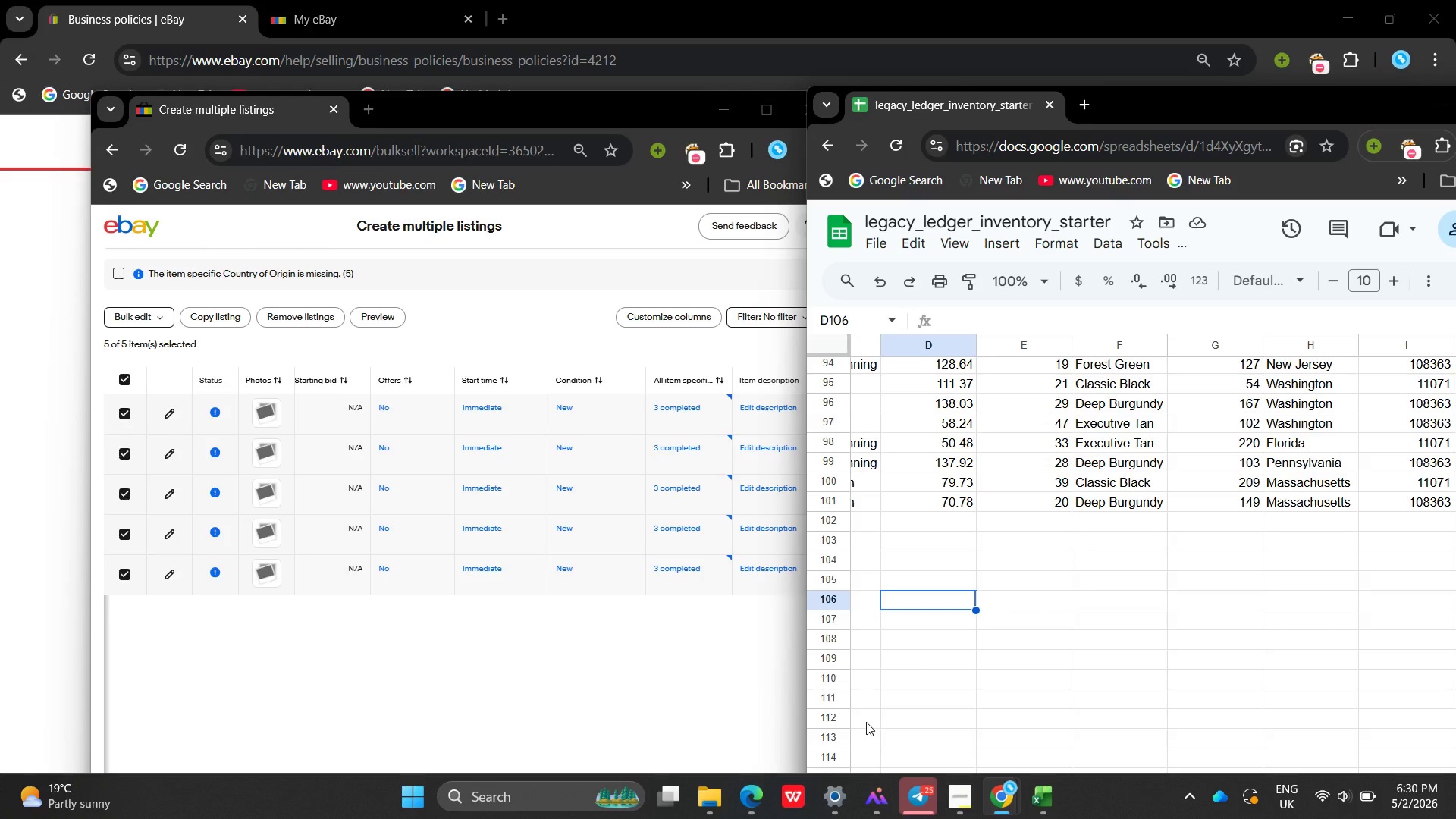 
wait(60.12)
 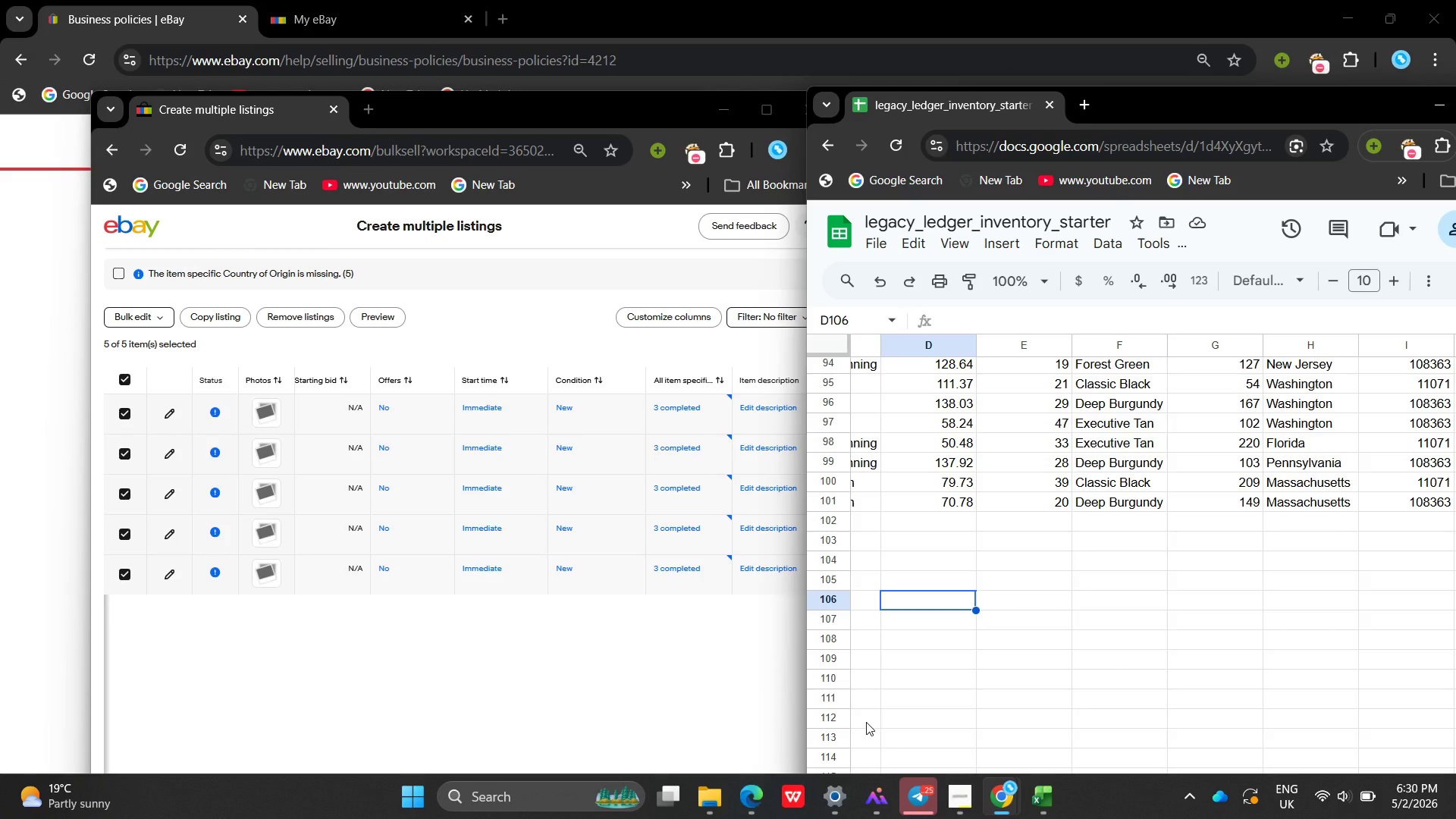 
left_click([985, 511])
 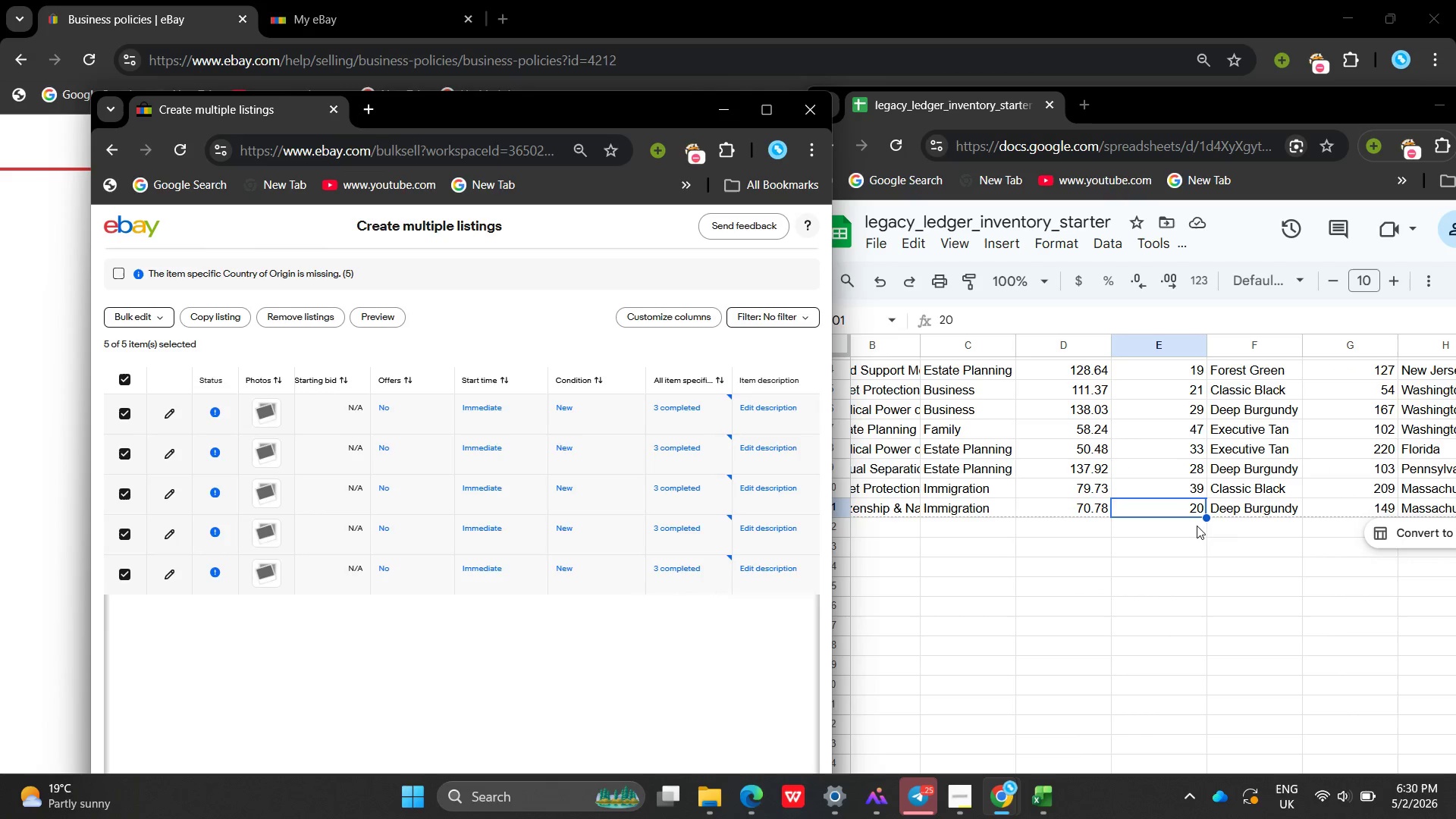 
left_click([1173, 513])
 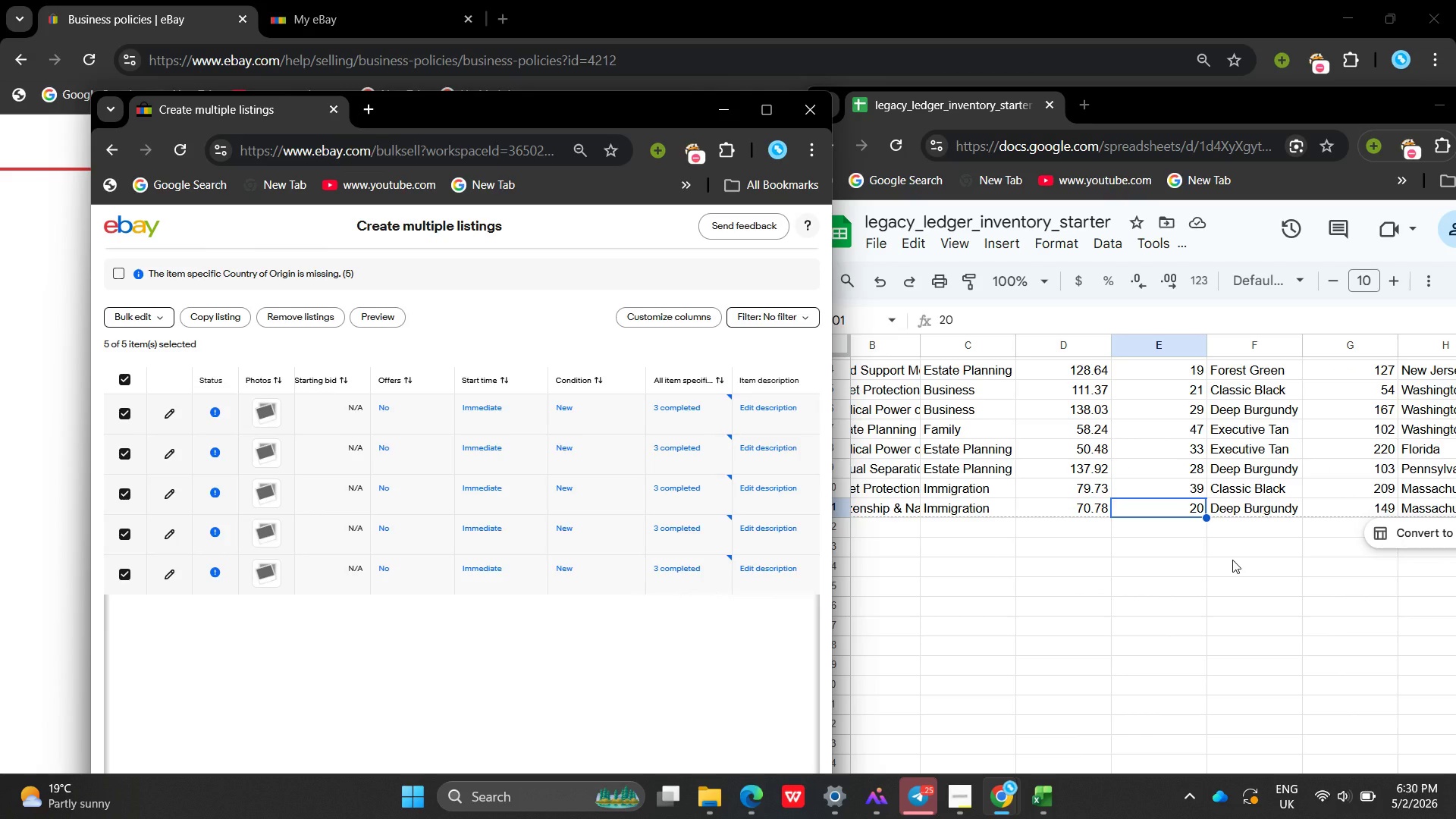 
left_click([896, 498])
 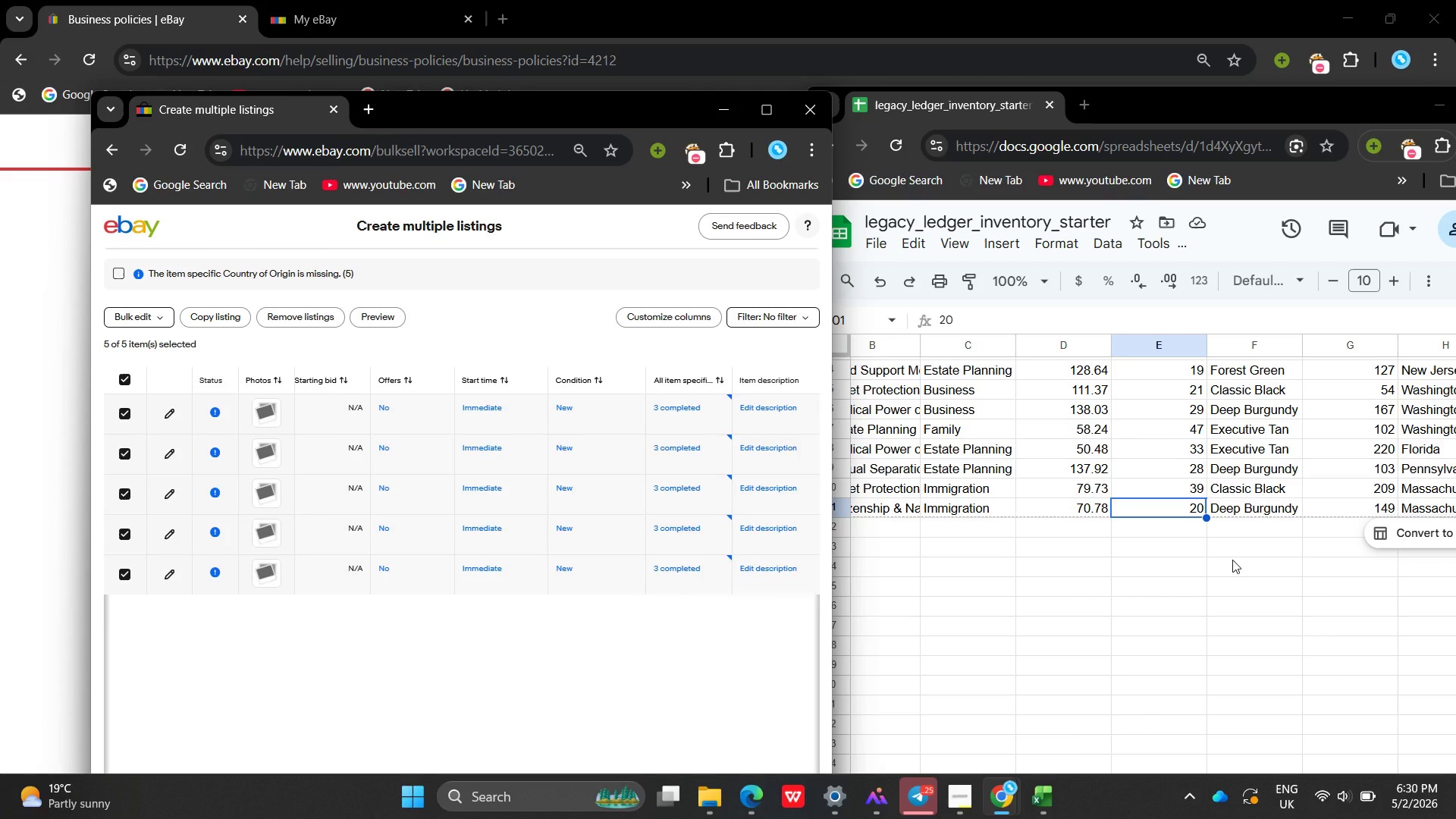 
double_click([505, 576])
 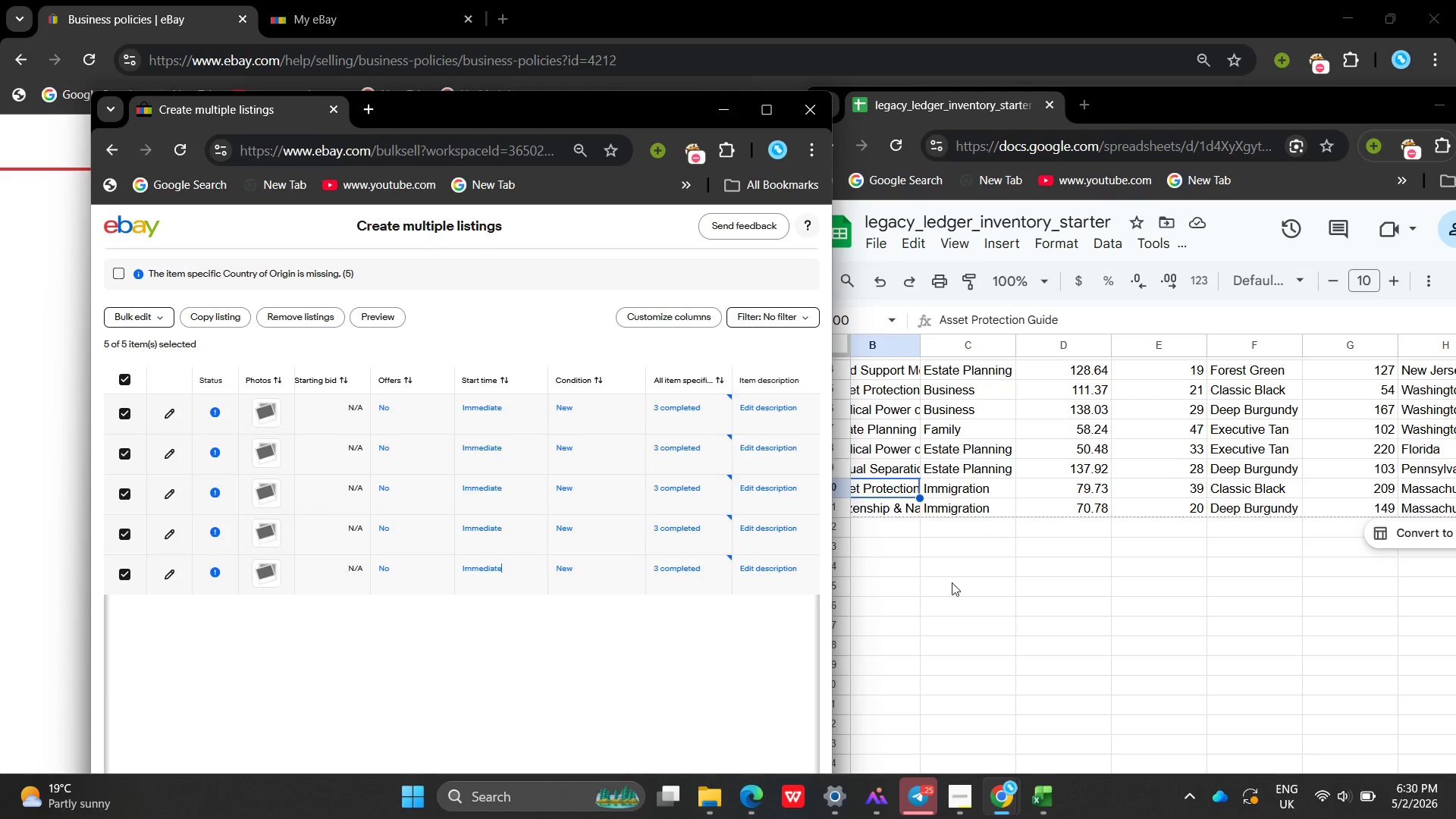 
left_click([971, 777])